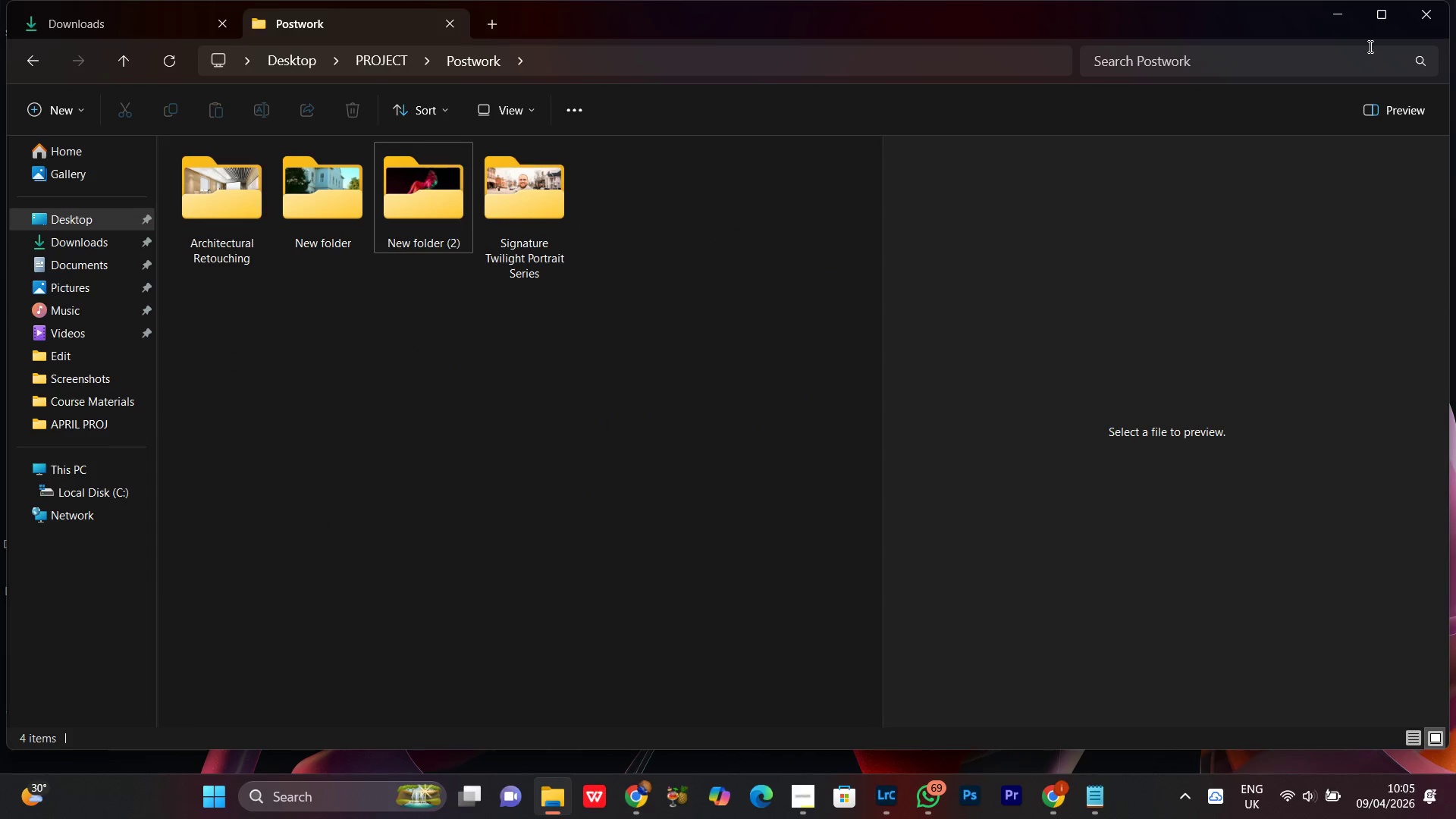 
left_click([1388, 6])
 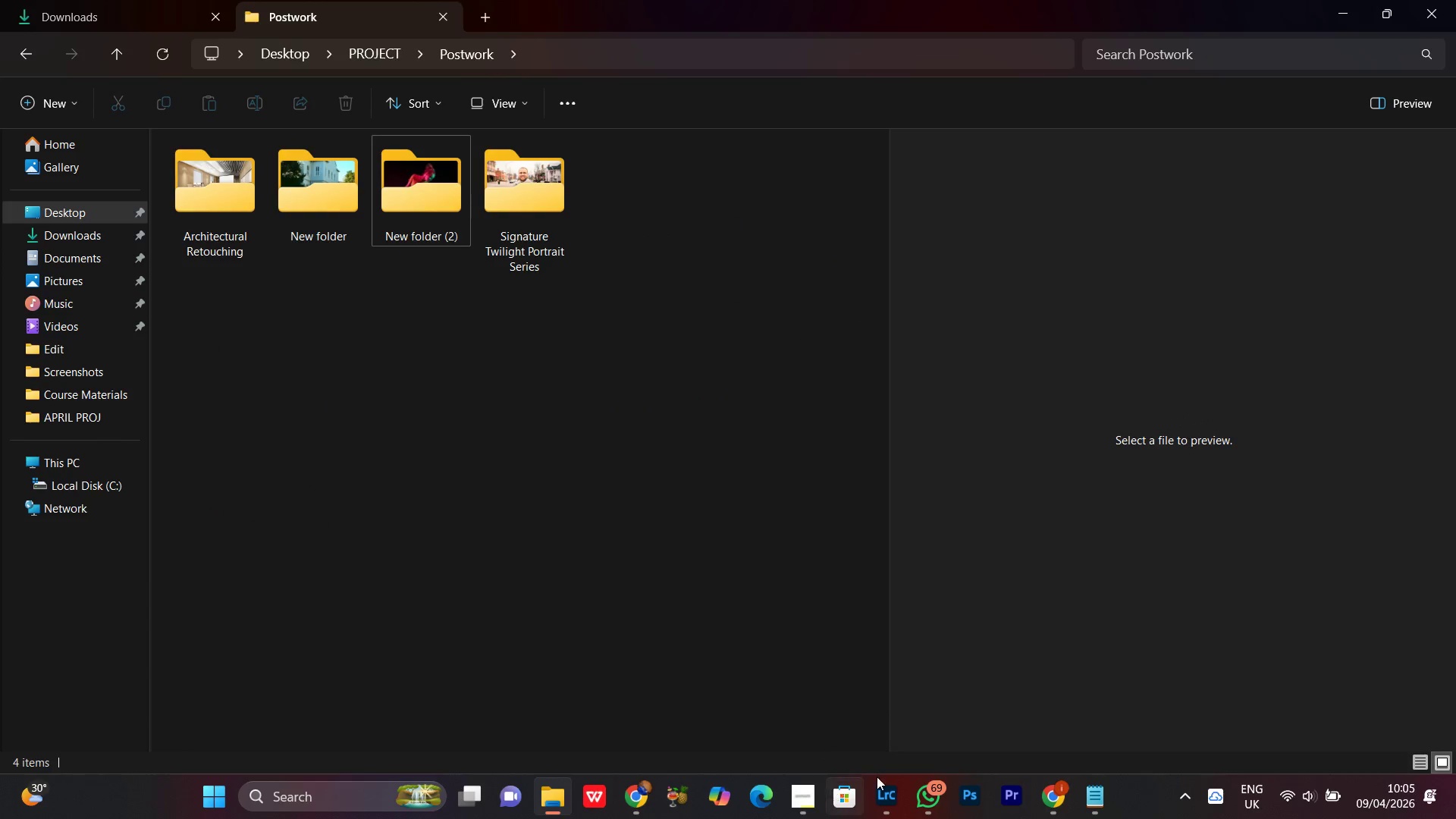 
left_click([937, 795])
 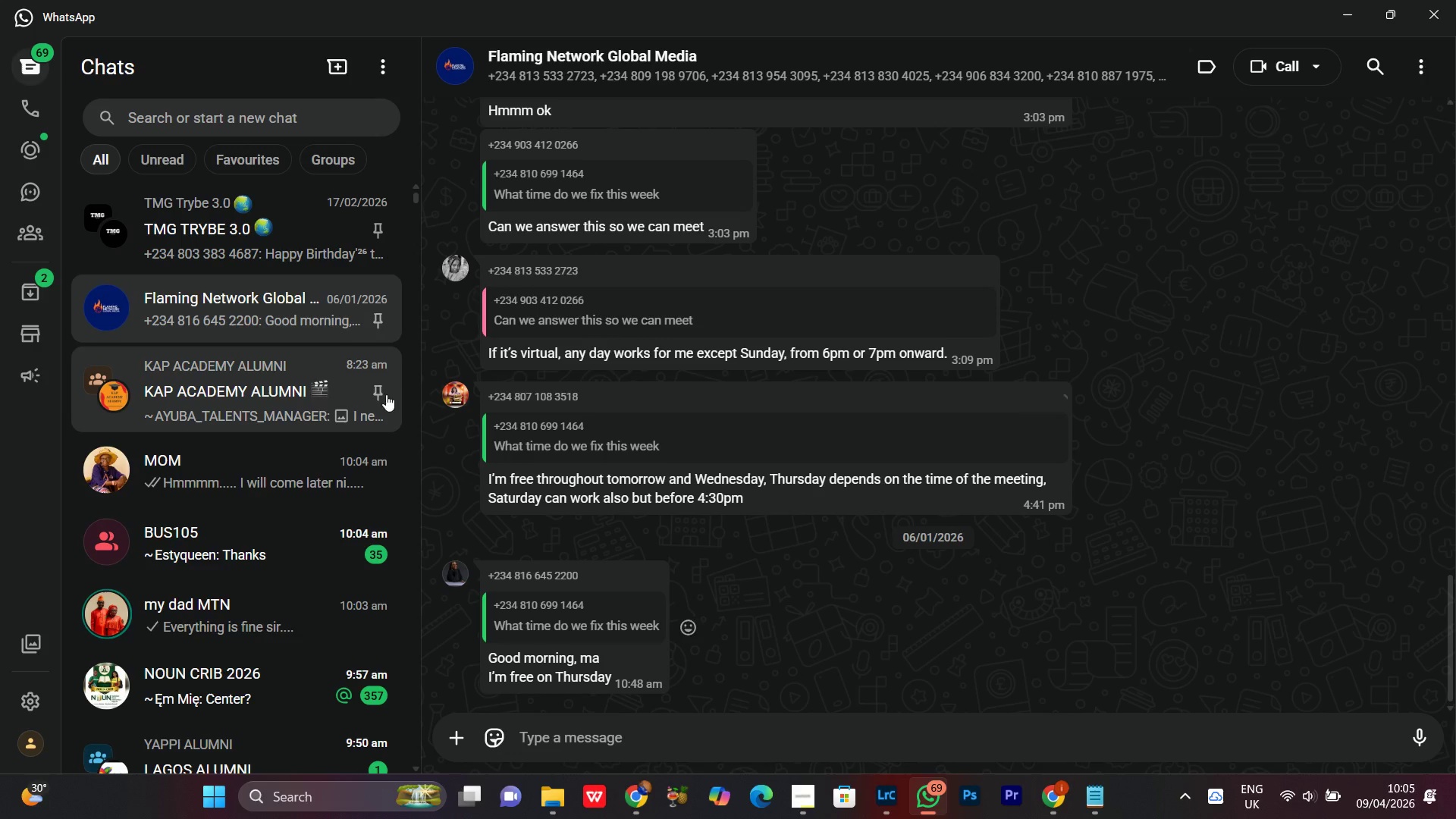 
scroll: coordinate [212, 385], scroll_direction: down, amount: 3.0
 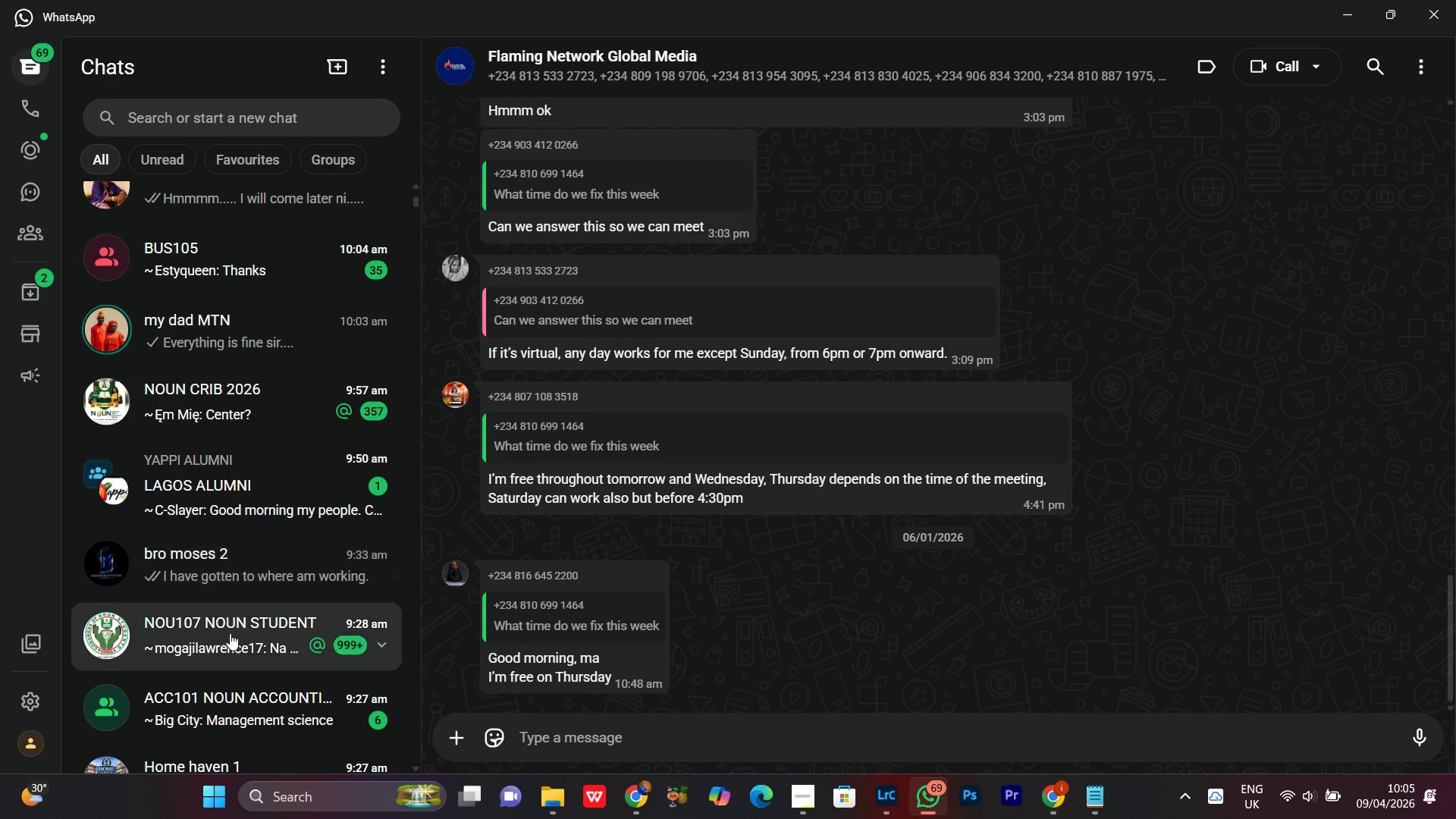 
scroll: coordinate [230, 657], scroll_direction: up, amount: 8.0
 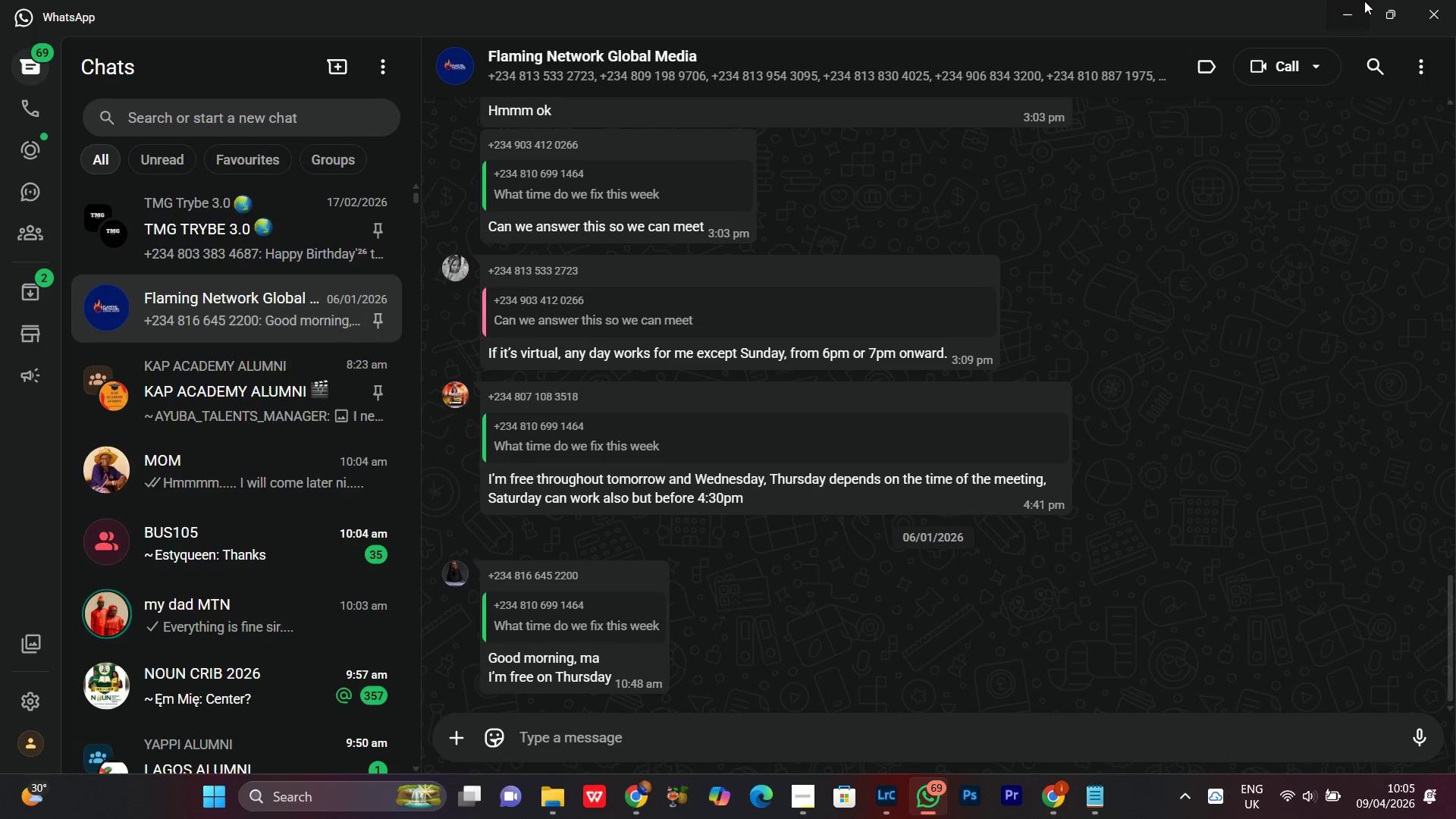 
left_click([1352, 8])
 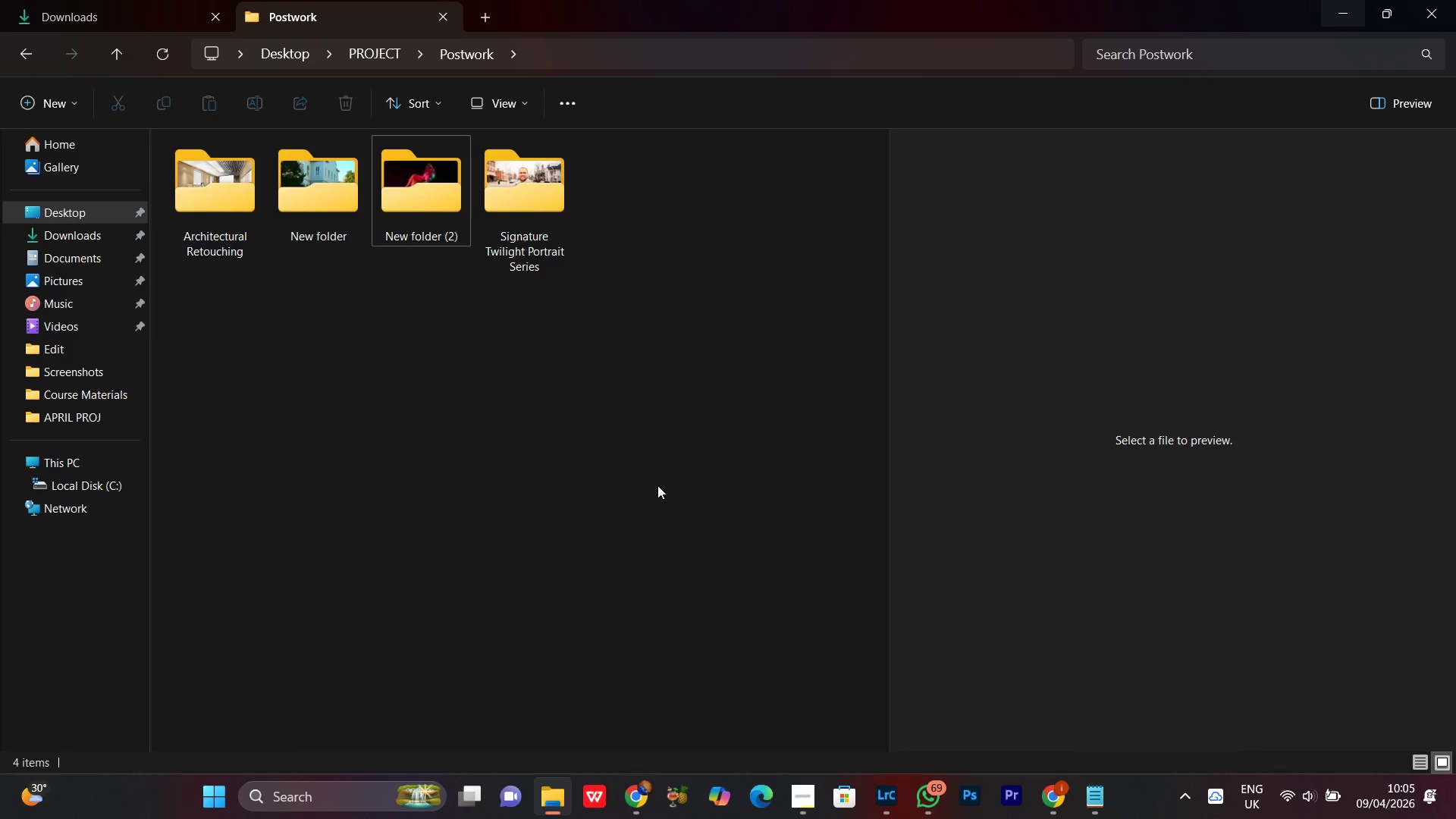 
left_click([557, 475])
 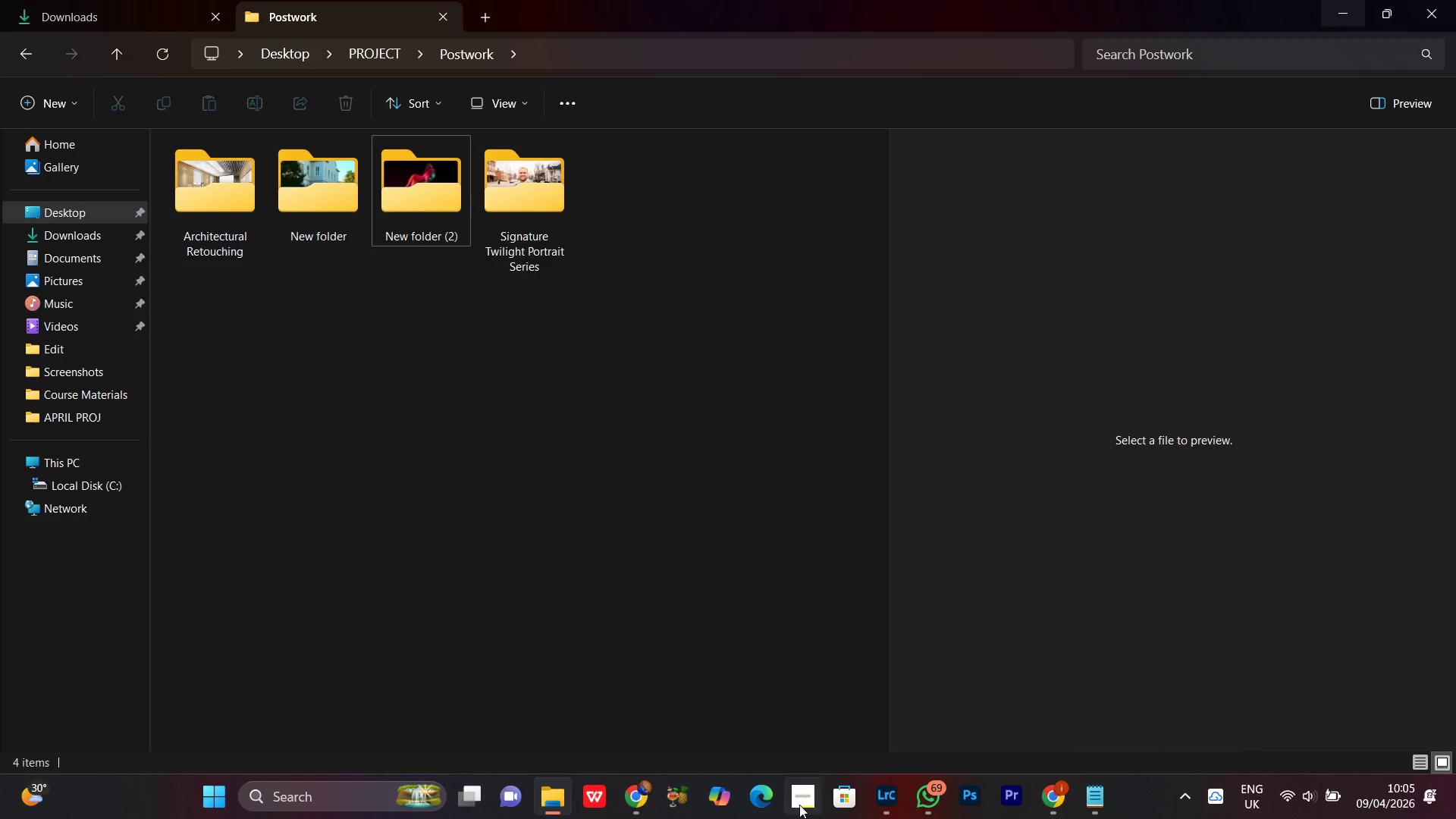 
left_click([799, 805])